 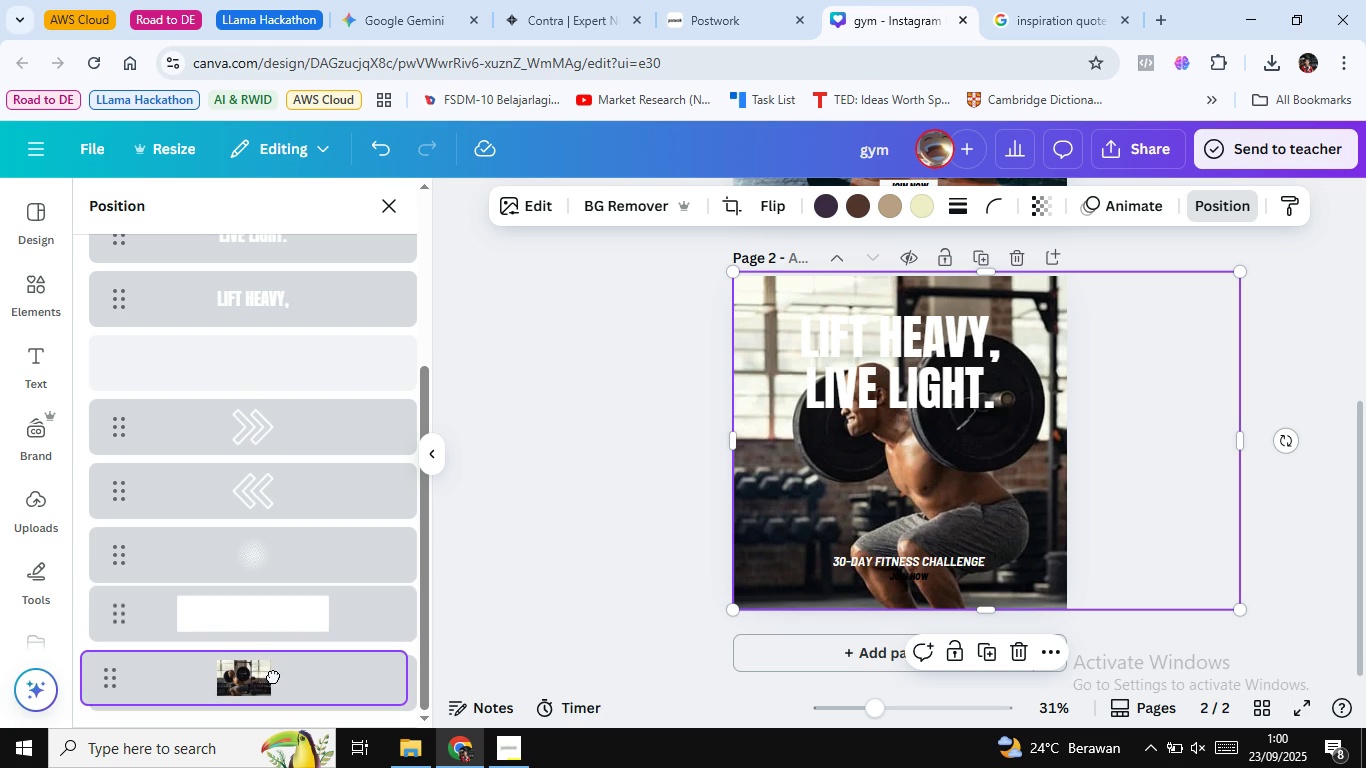 
left_click([399, 685])
 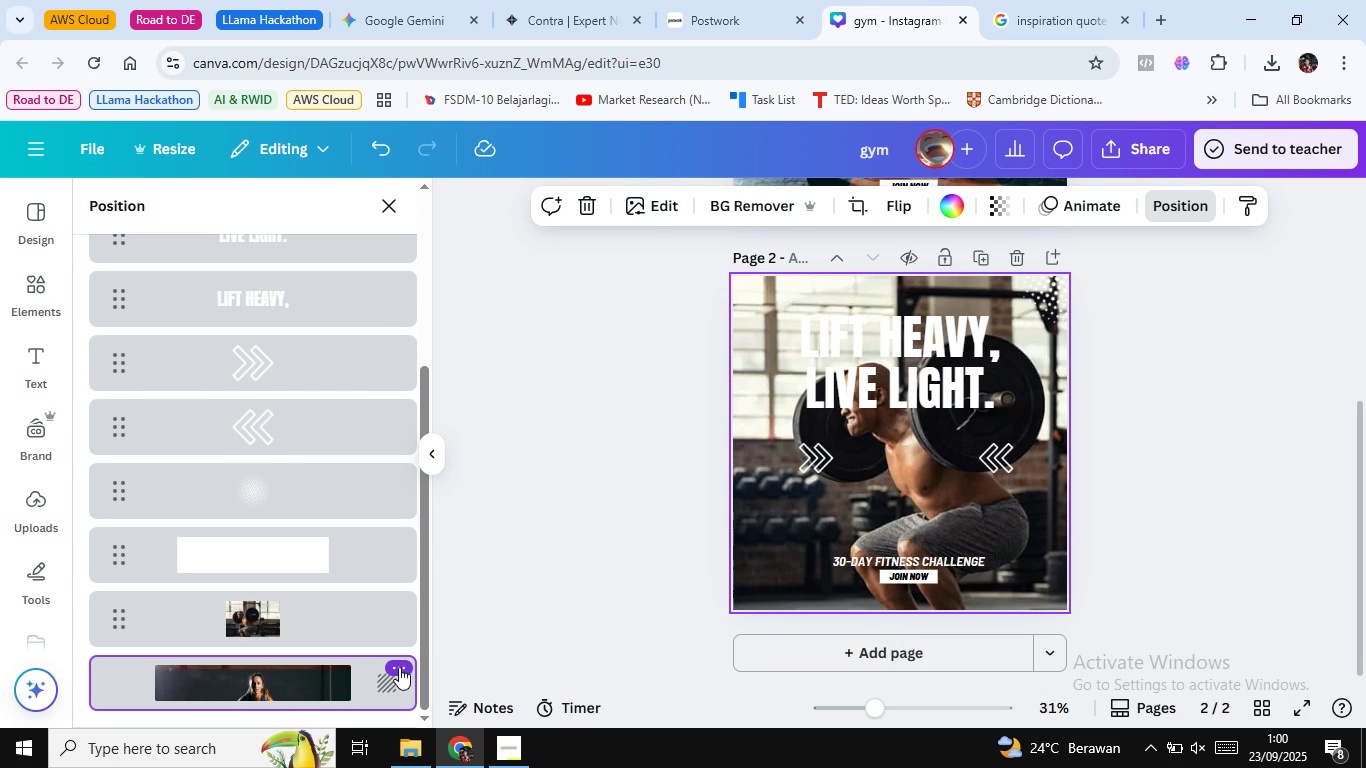 
left_click([399, 667])
 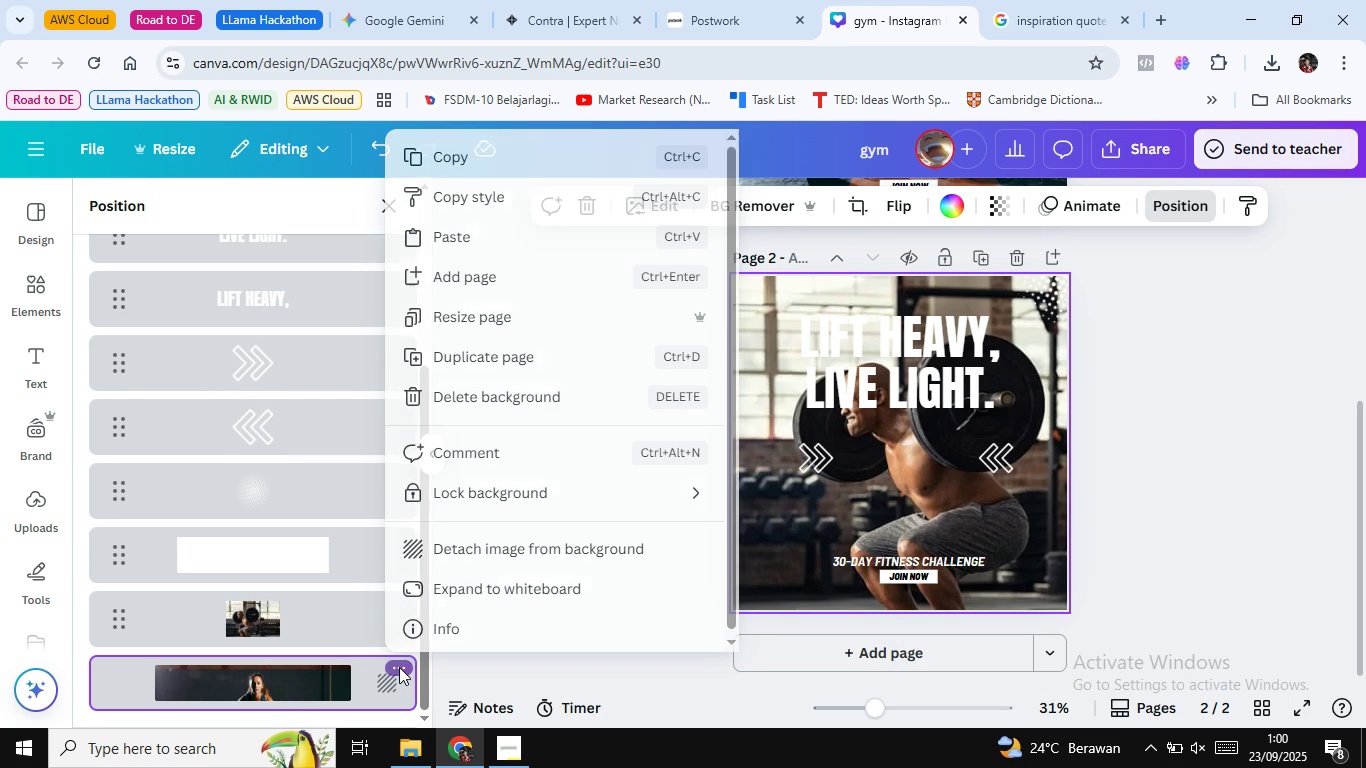 
left_click([399, 667])
 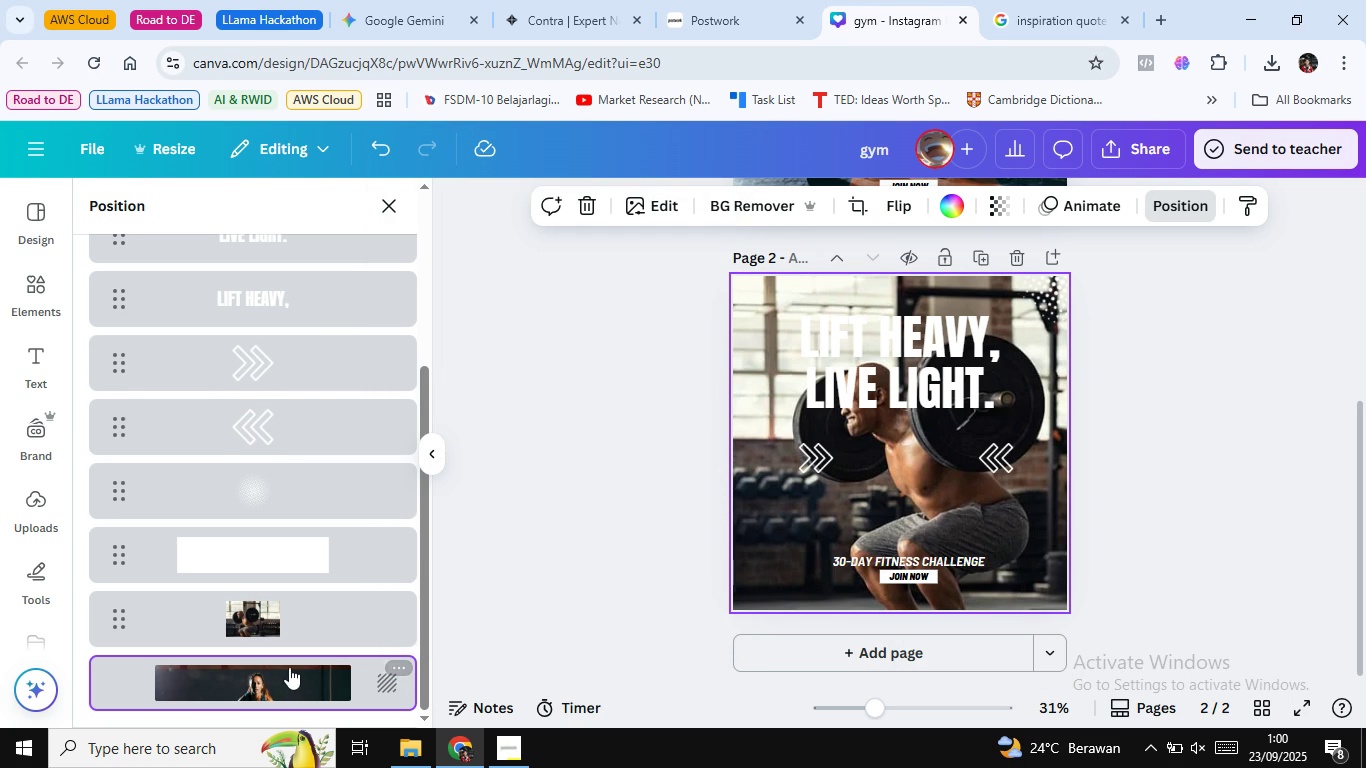 
left_click([288, 672])
 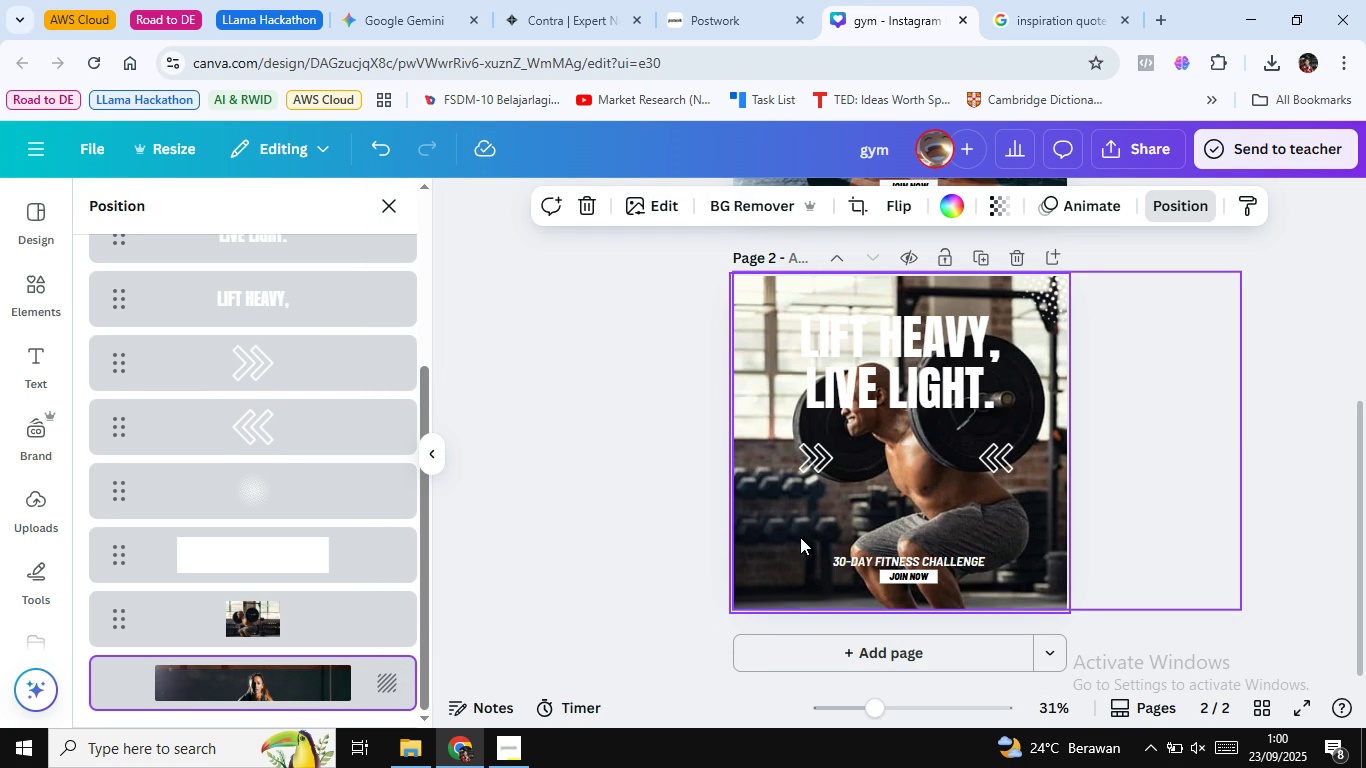 
right_click([796, 534])
 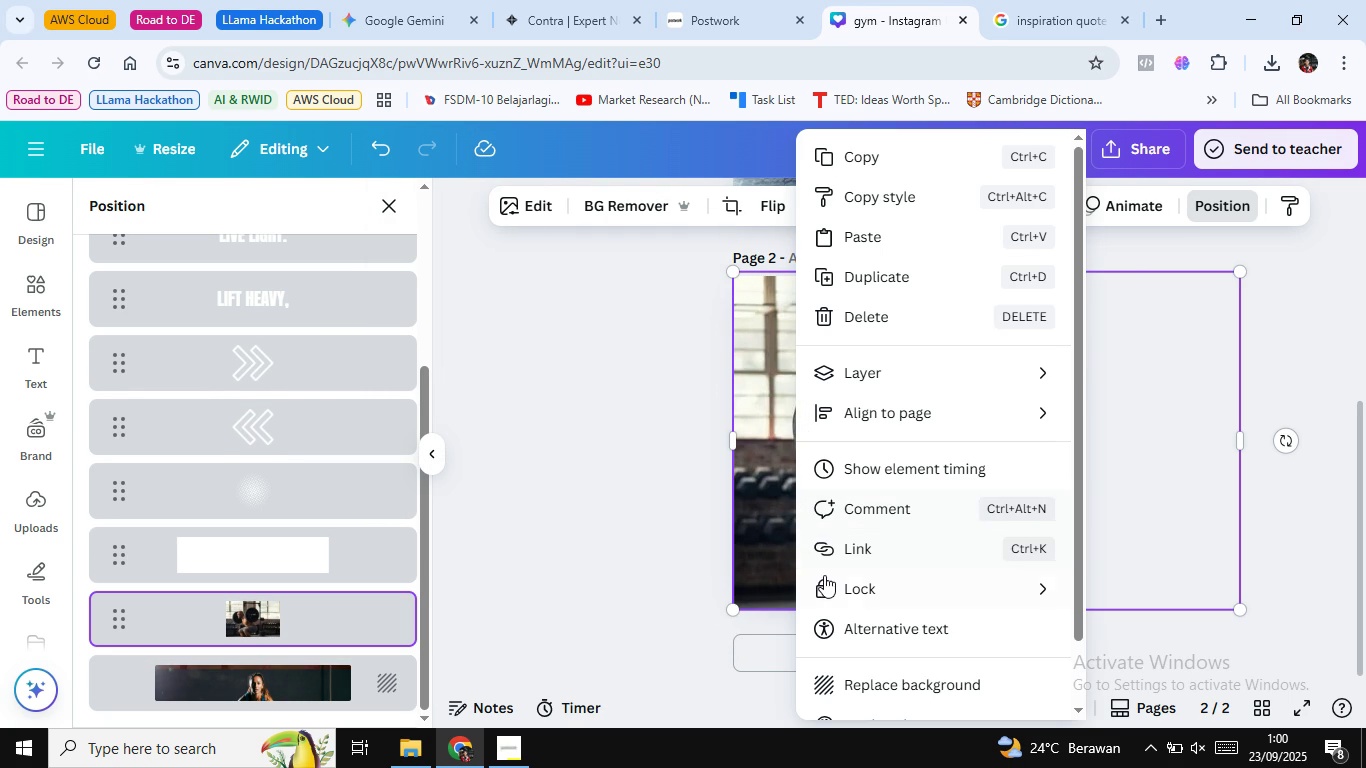 
left_click([824, 677])
 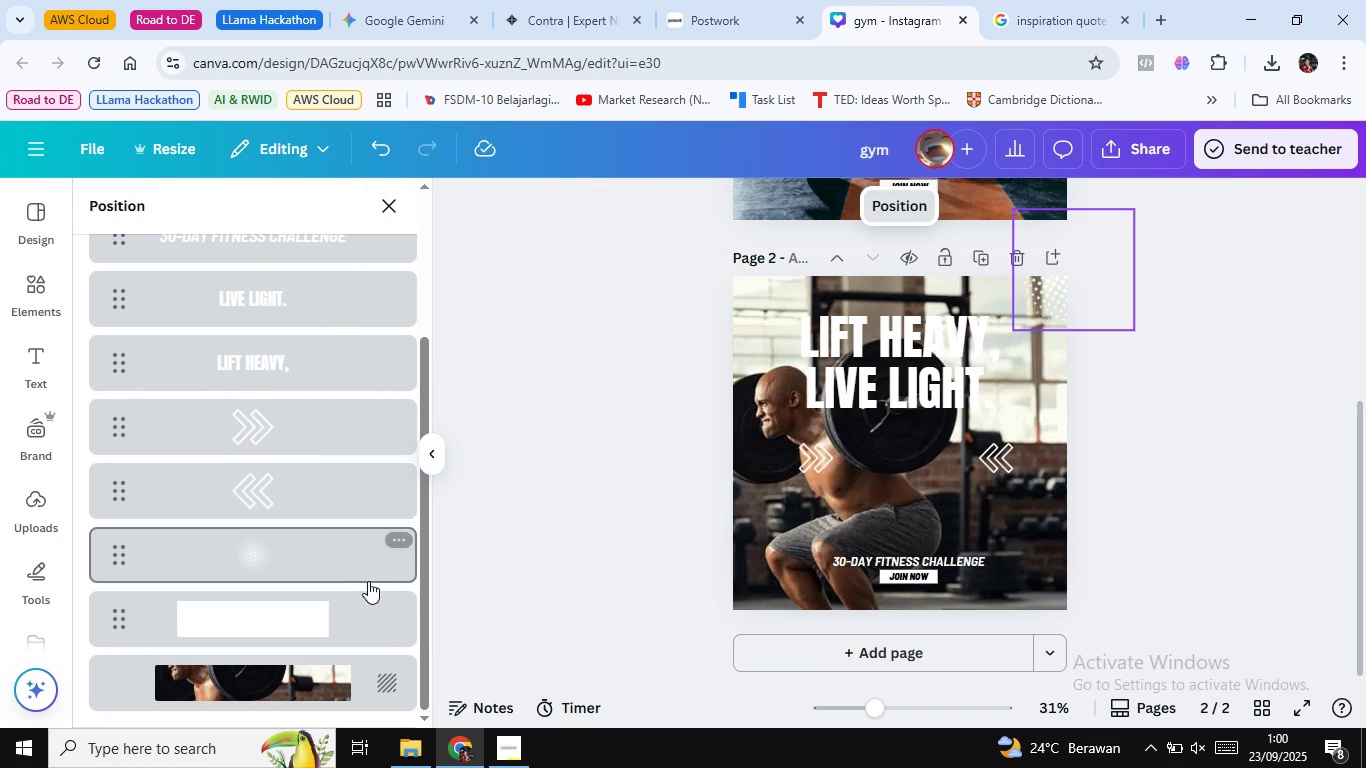 
scroll: coordinate [367, 580], scroll_direction: down, amount: 1.0
 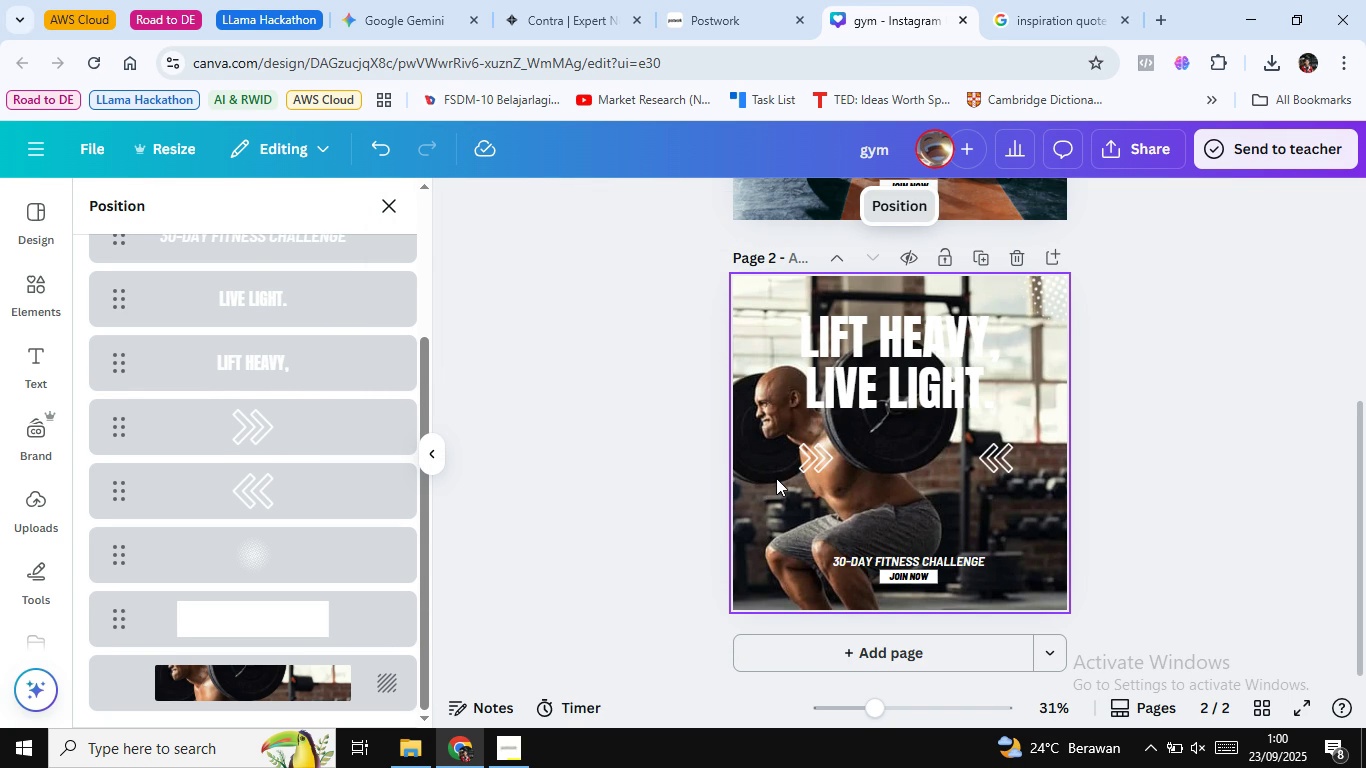 
left_click([776, 478])
 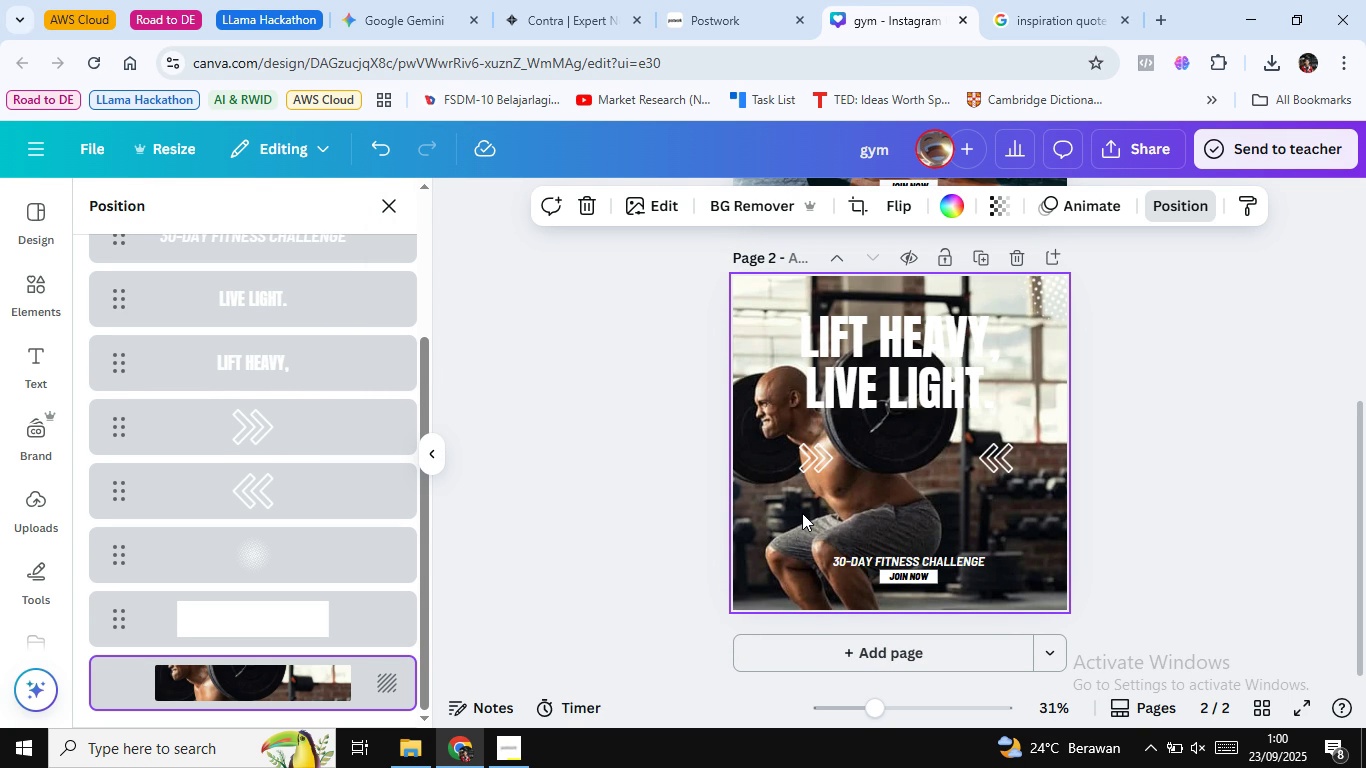 
wait(5.04)
 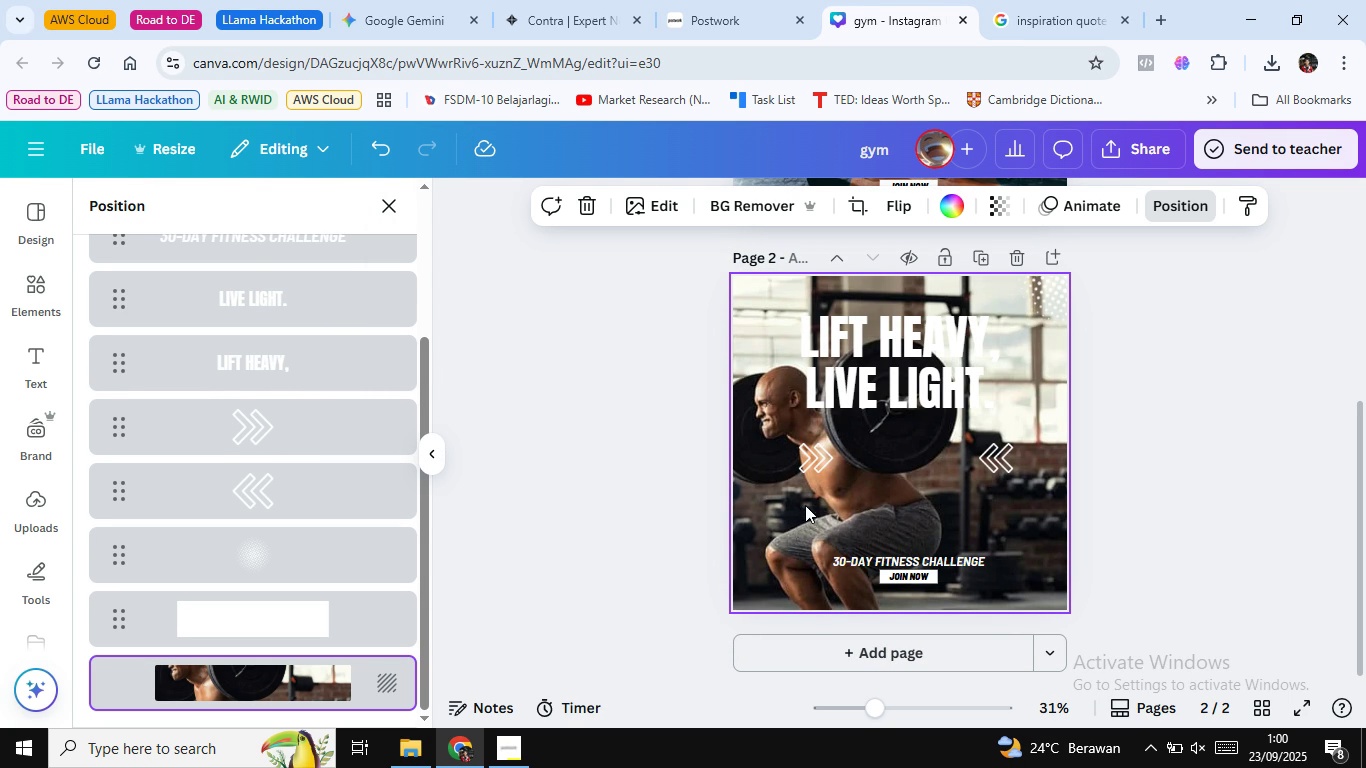 
left_click([800, 513])
 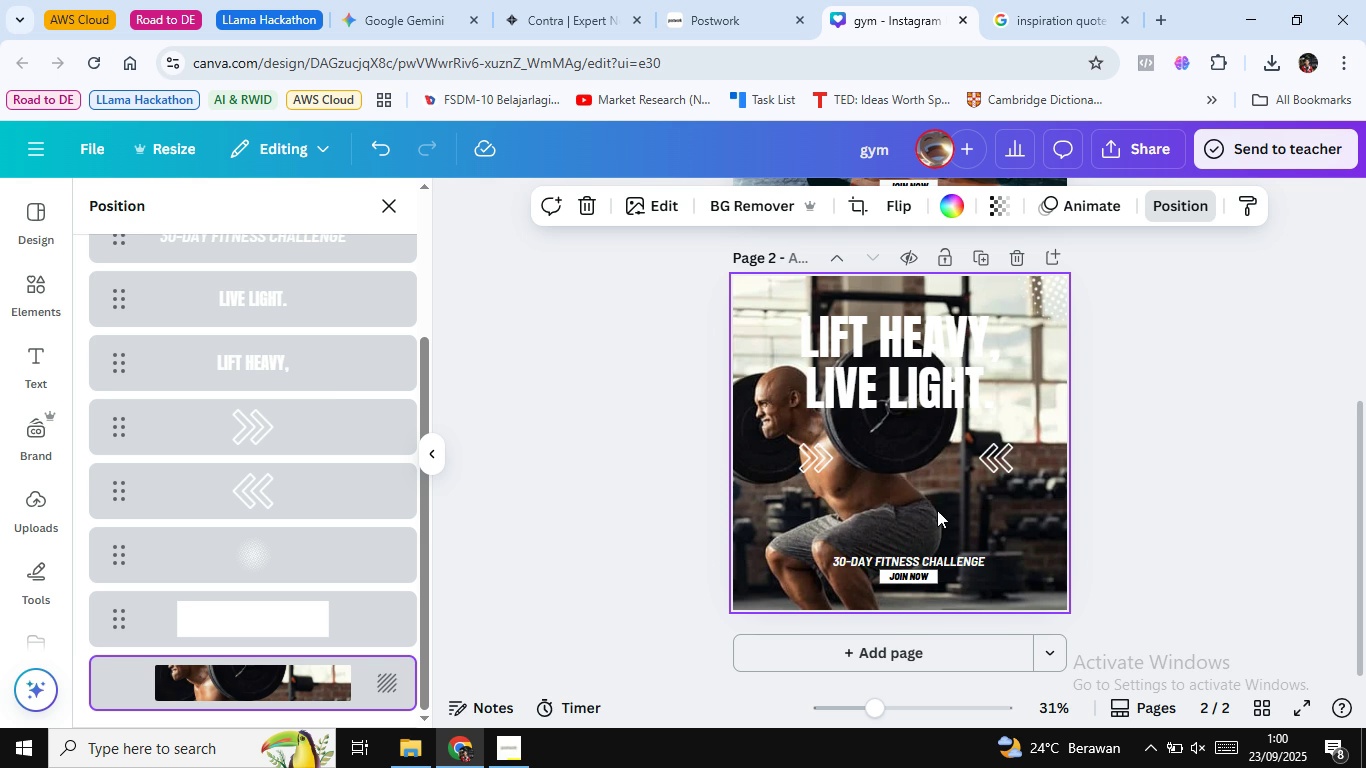 
double_click([937, 510])